 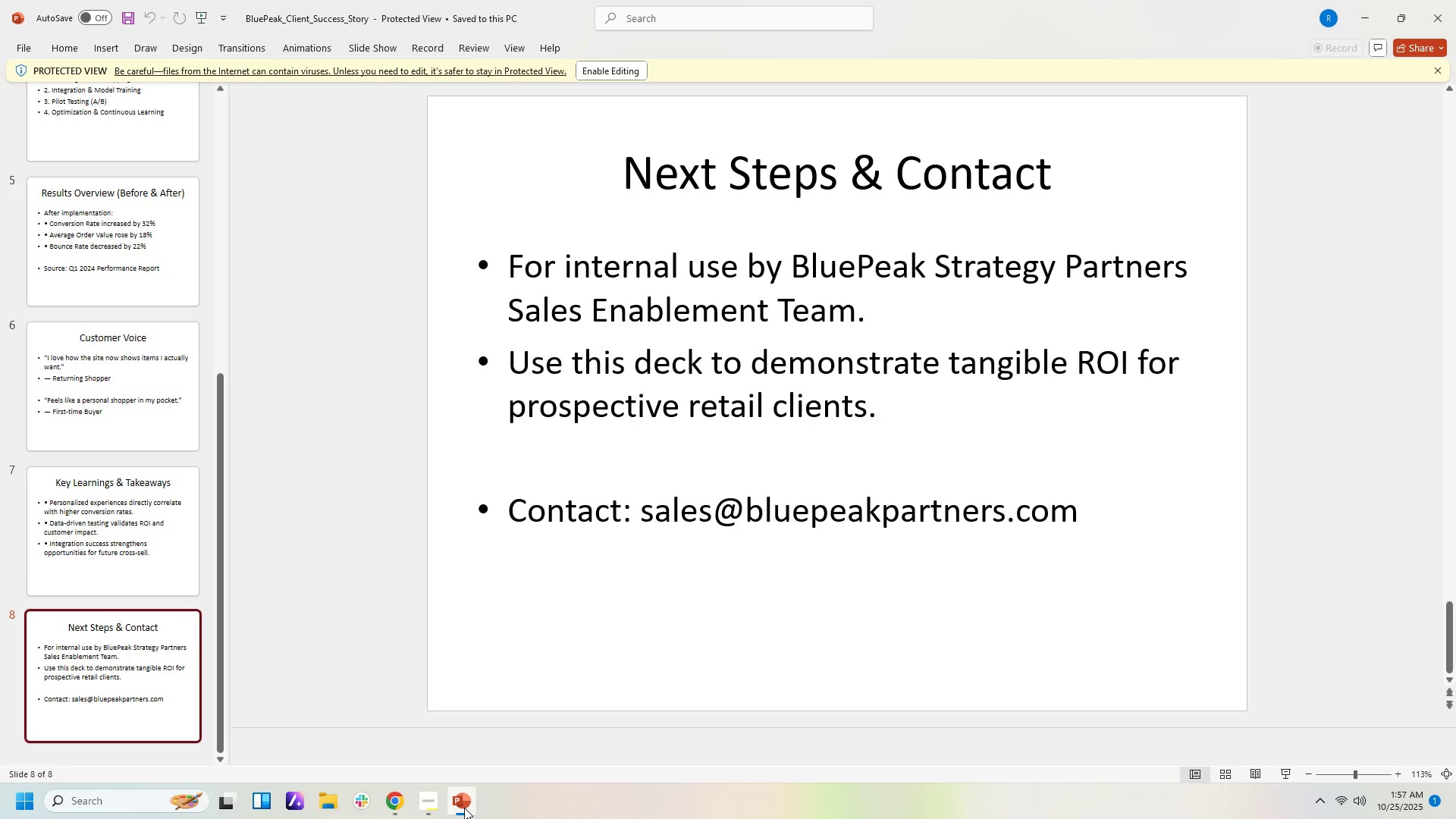 
left_click([400, 803])
 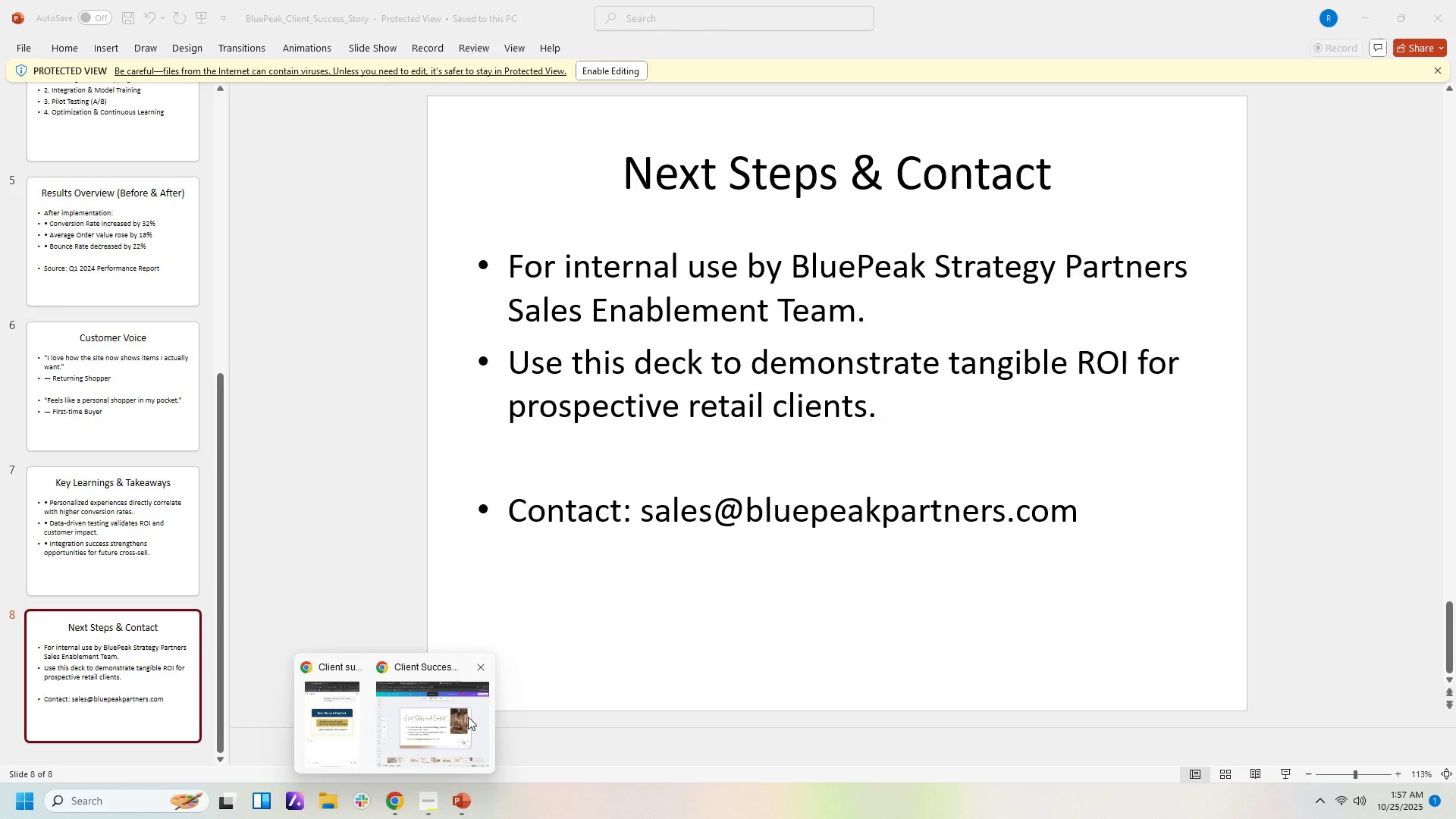 
left_click([467, 717])
 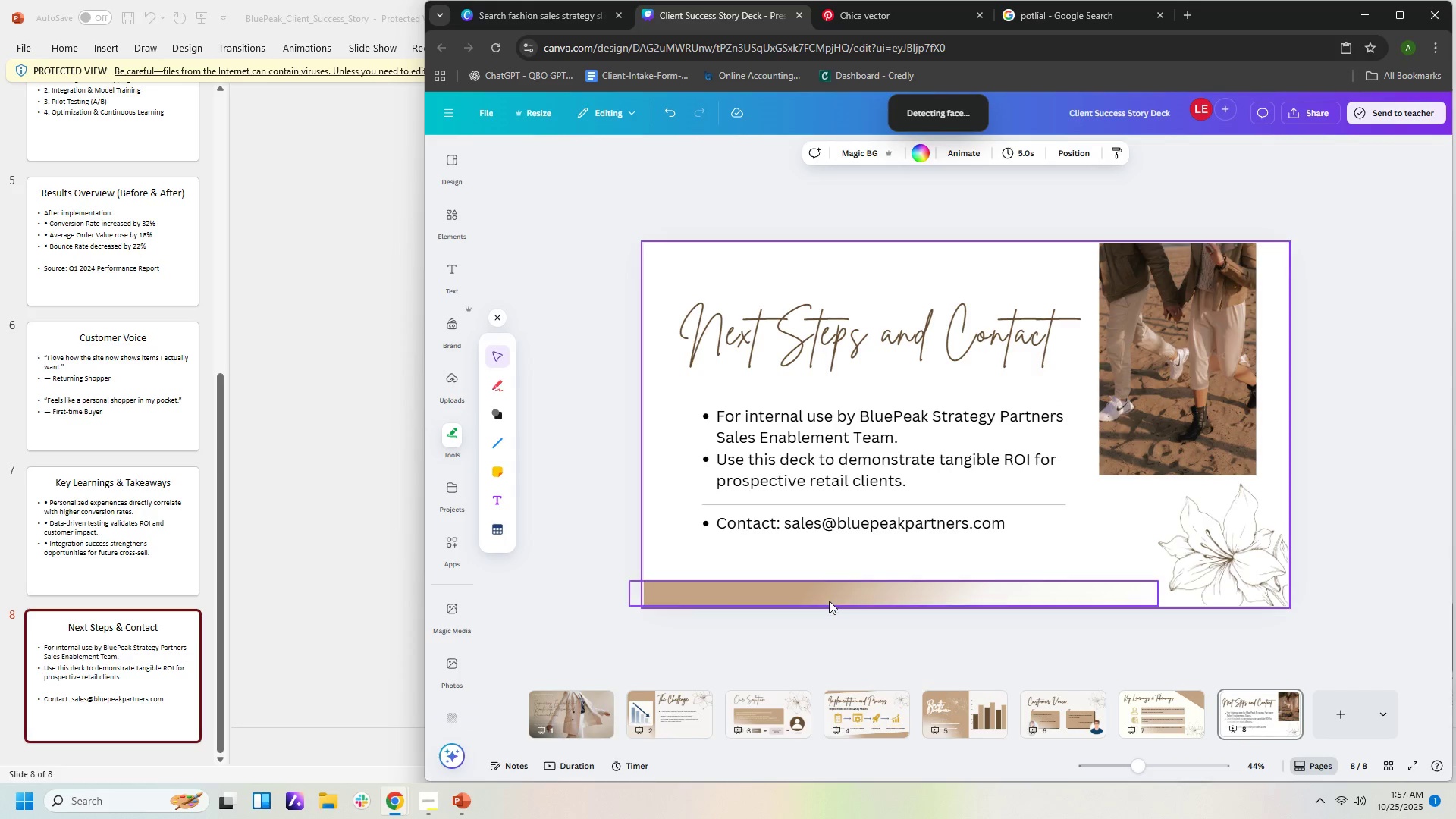 
left_click([825, 600])
 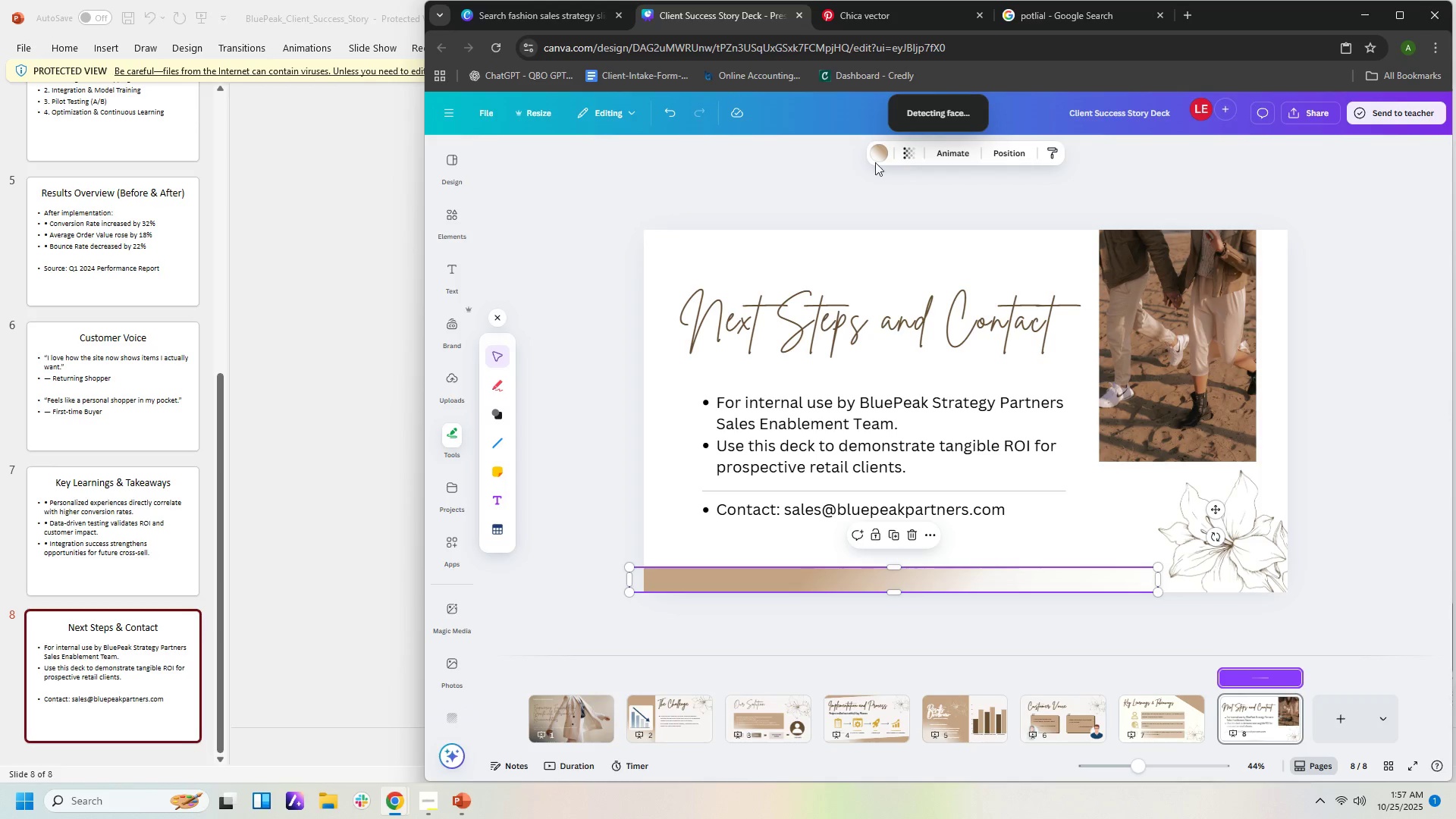 
left_click([882, 155])
 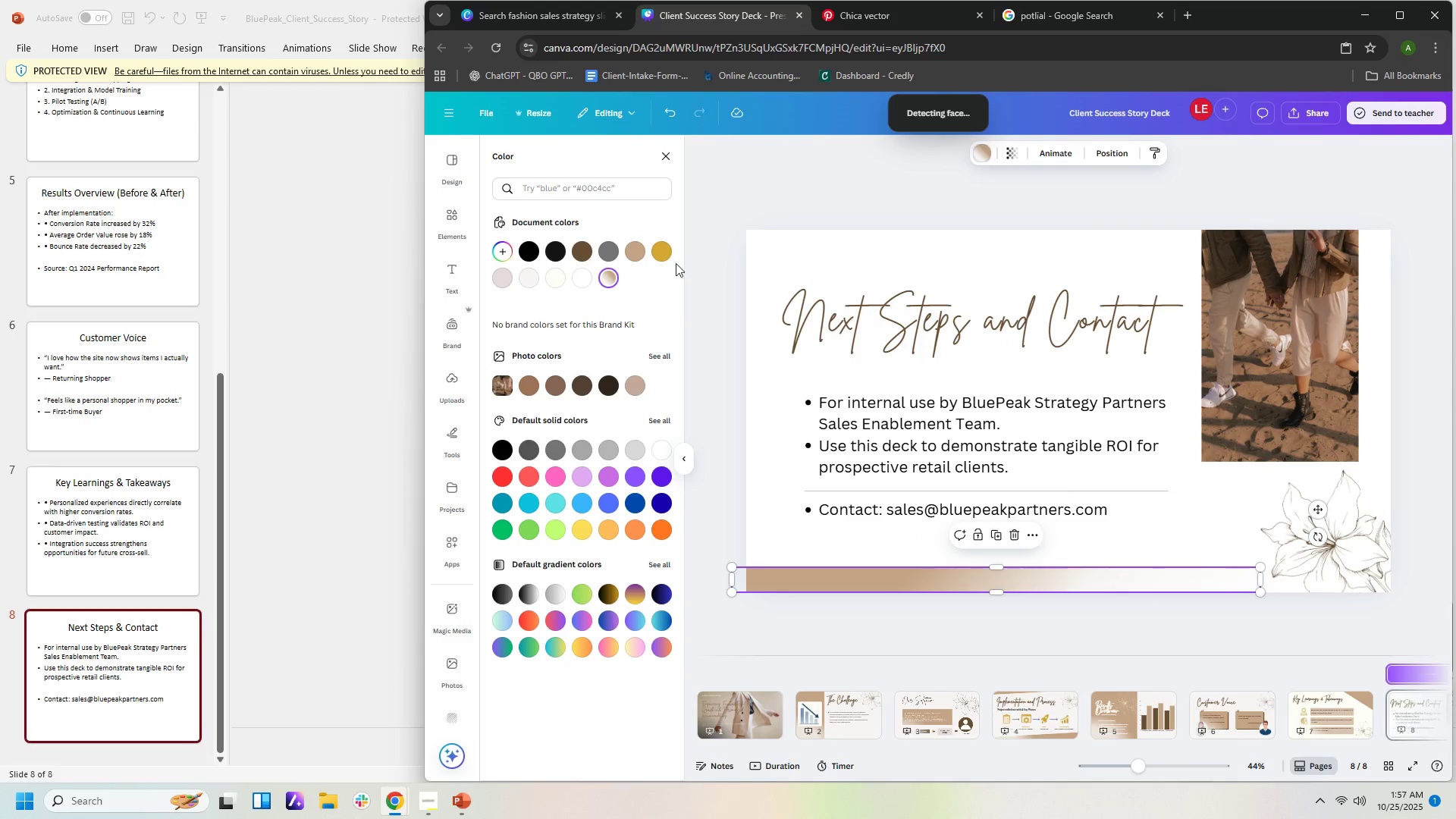 
left_click([667, 253])
 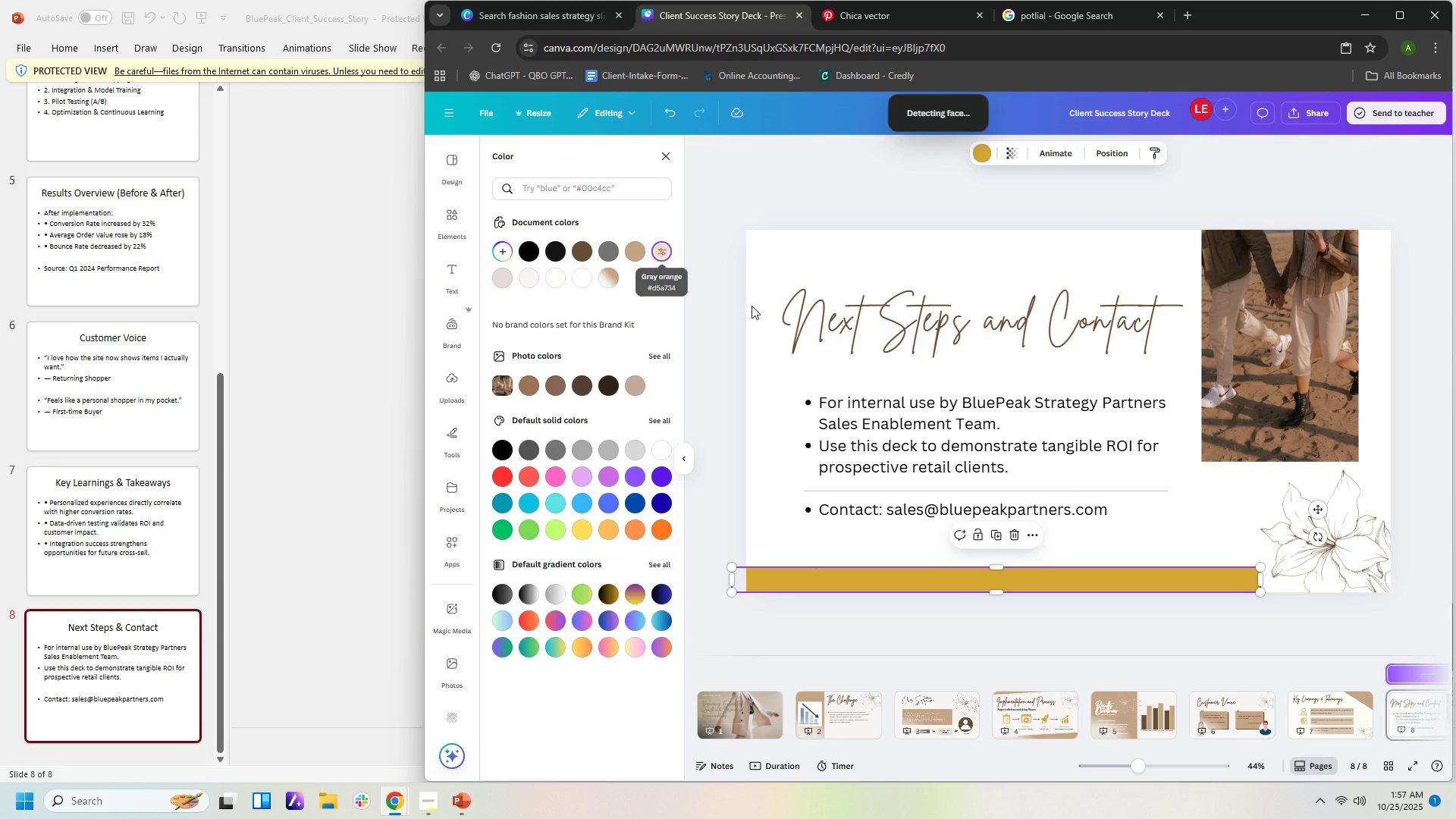 
left_click([902, 329])
 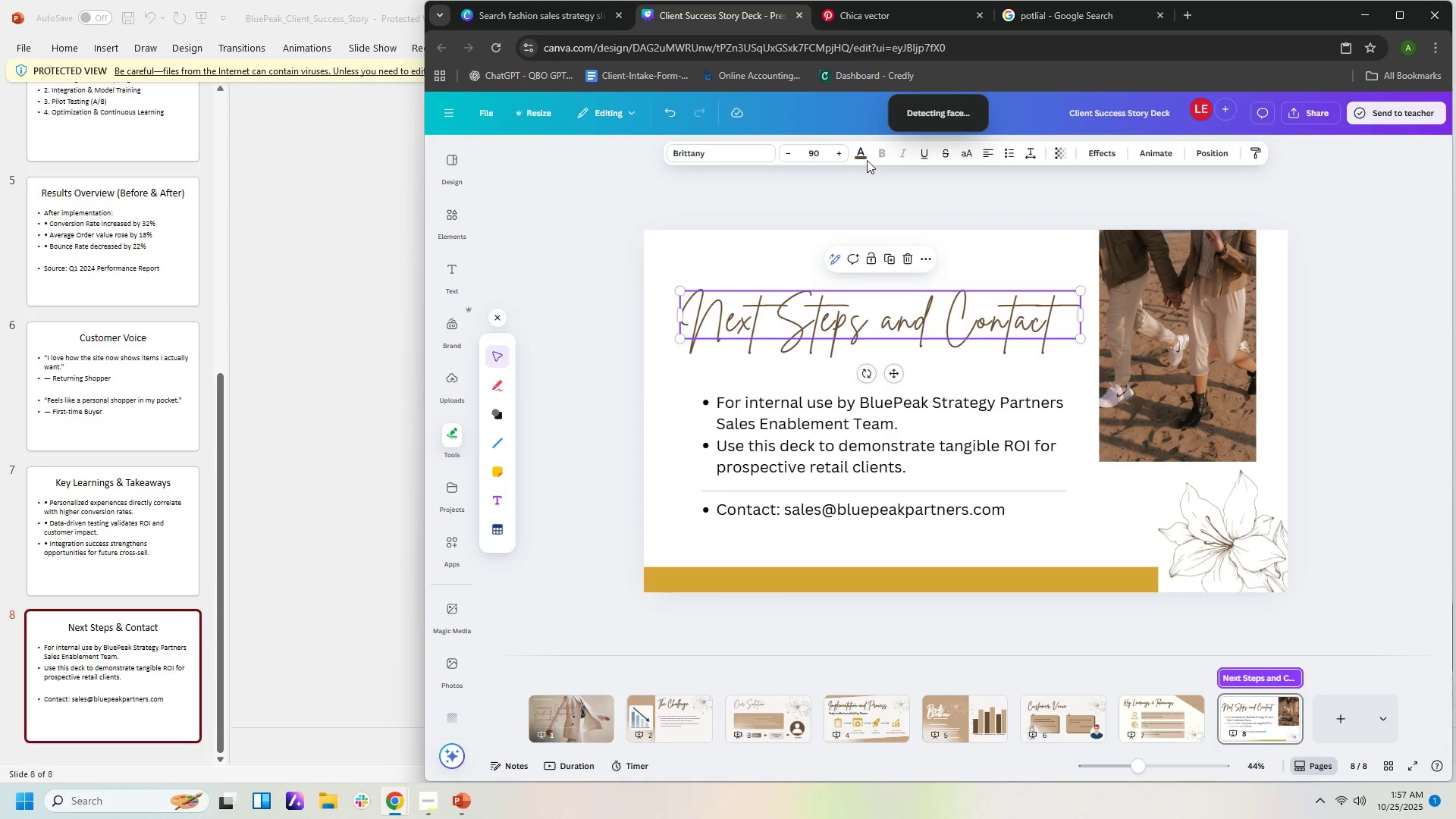 
left_click([861, 154])
 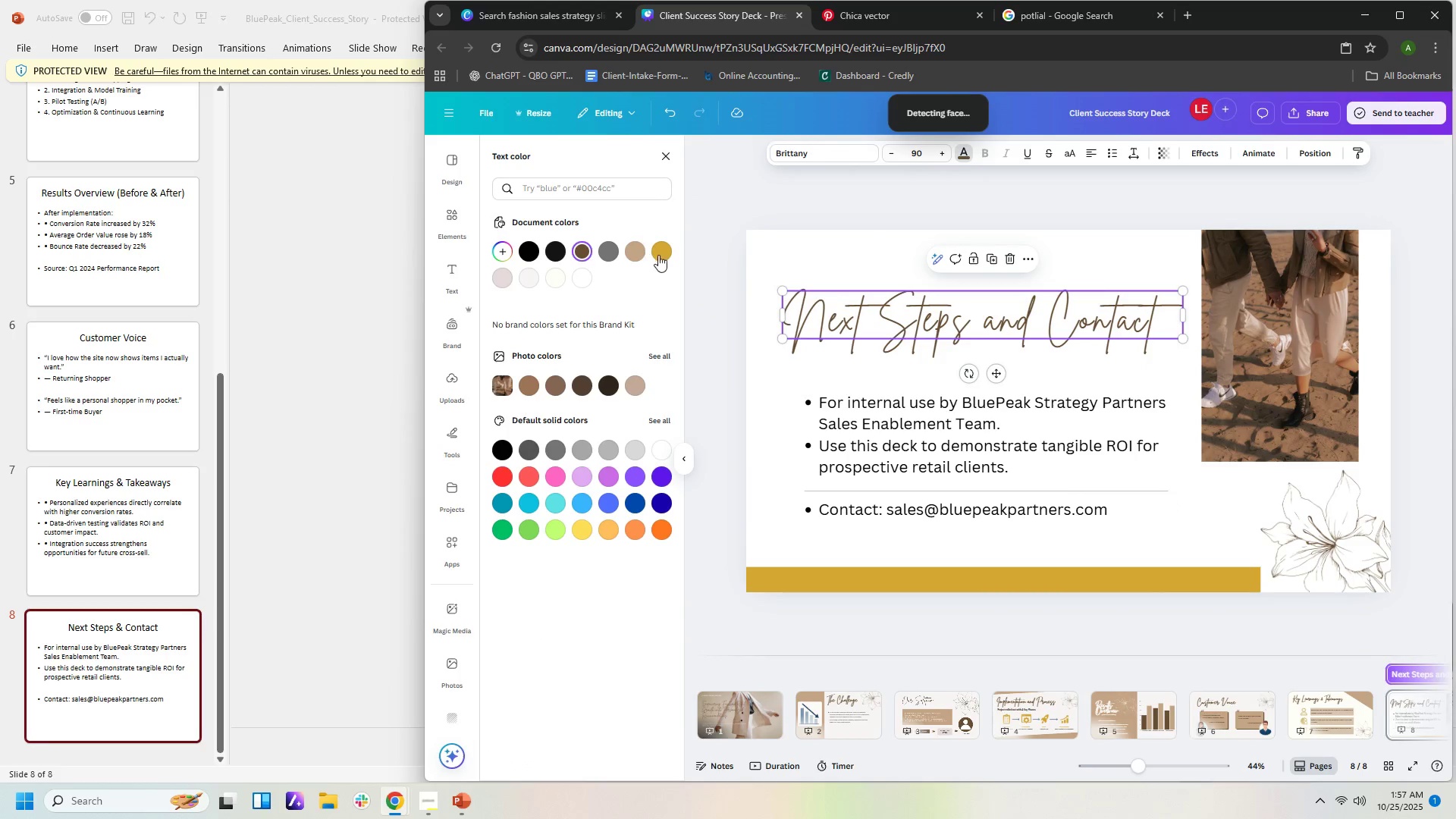 
left_click([665, 253])
 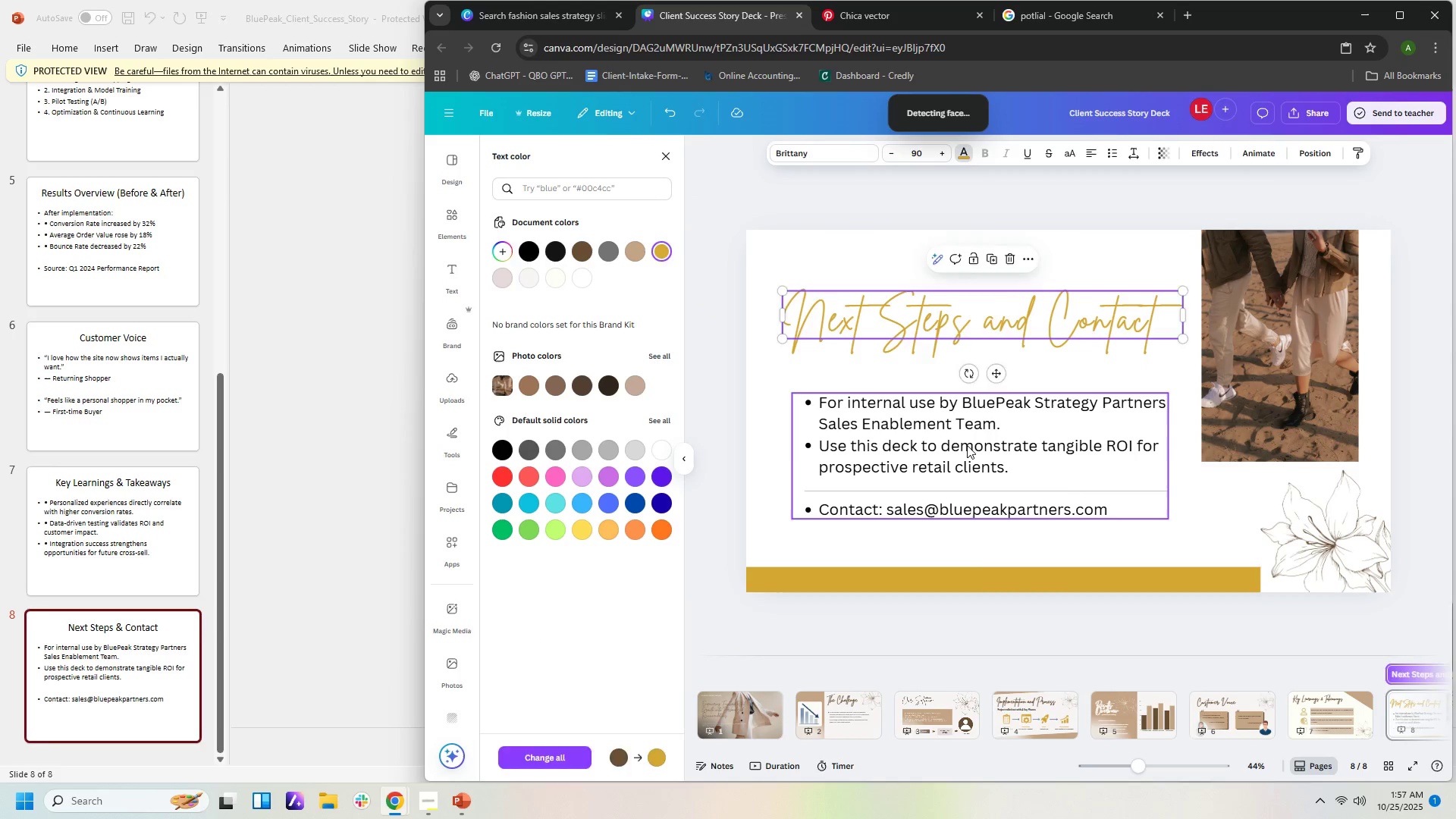 
left_click([967, 445])
 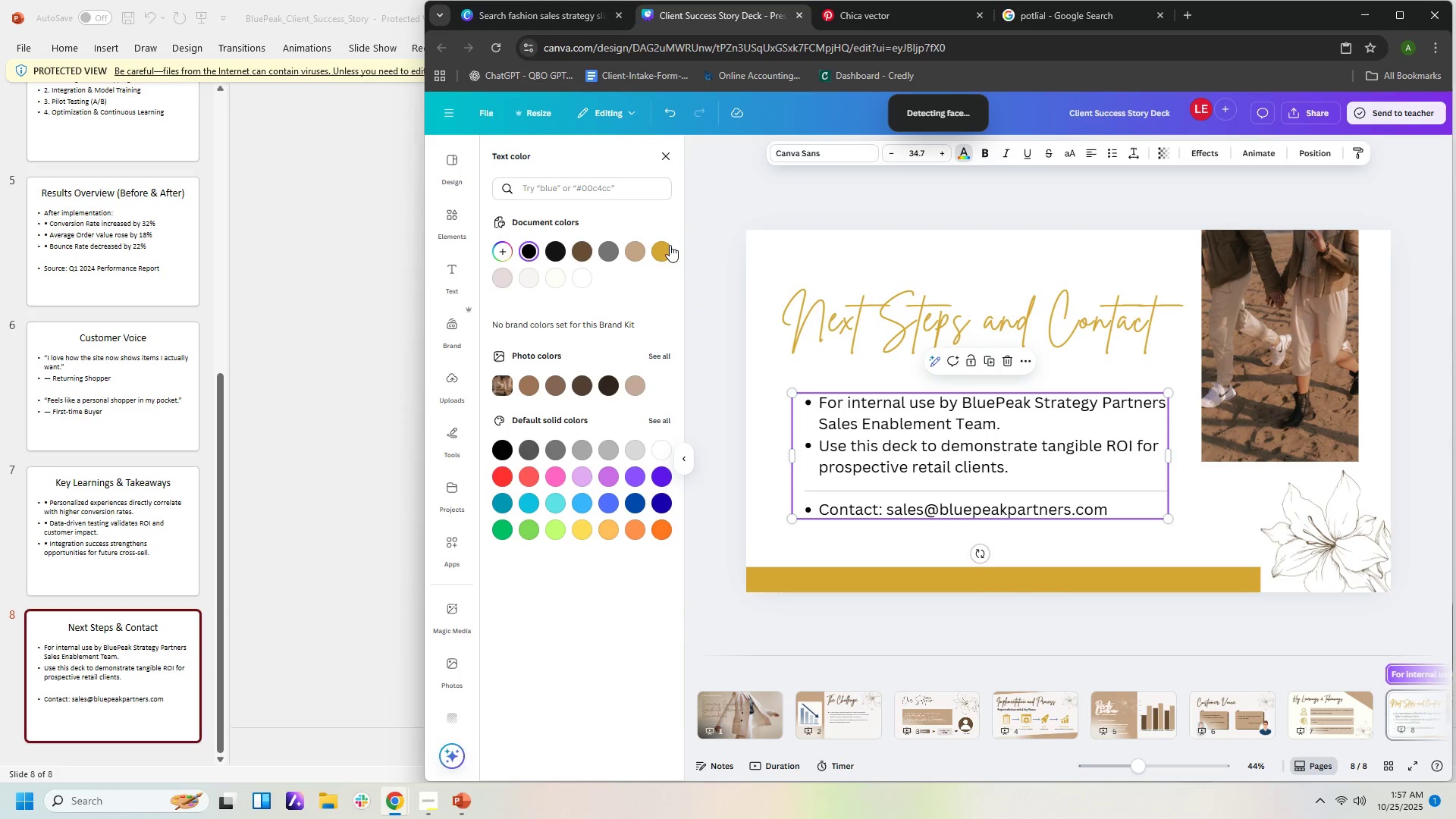 
left_click([664, 254])
 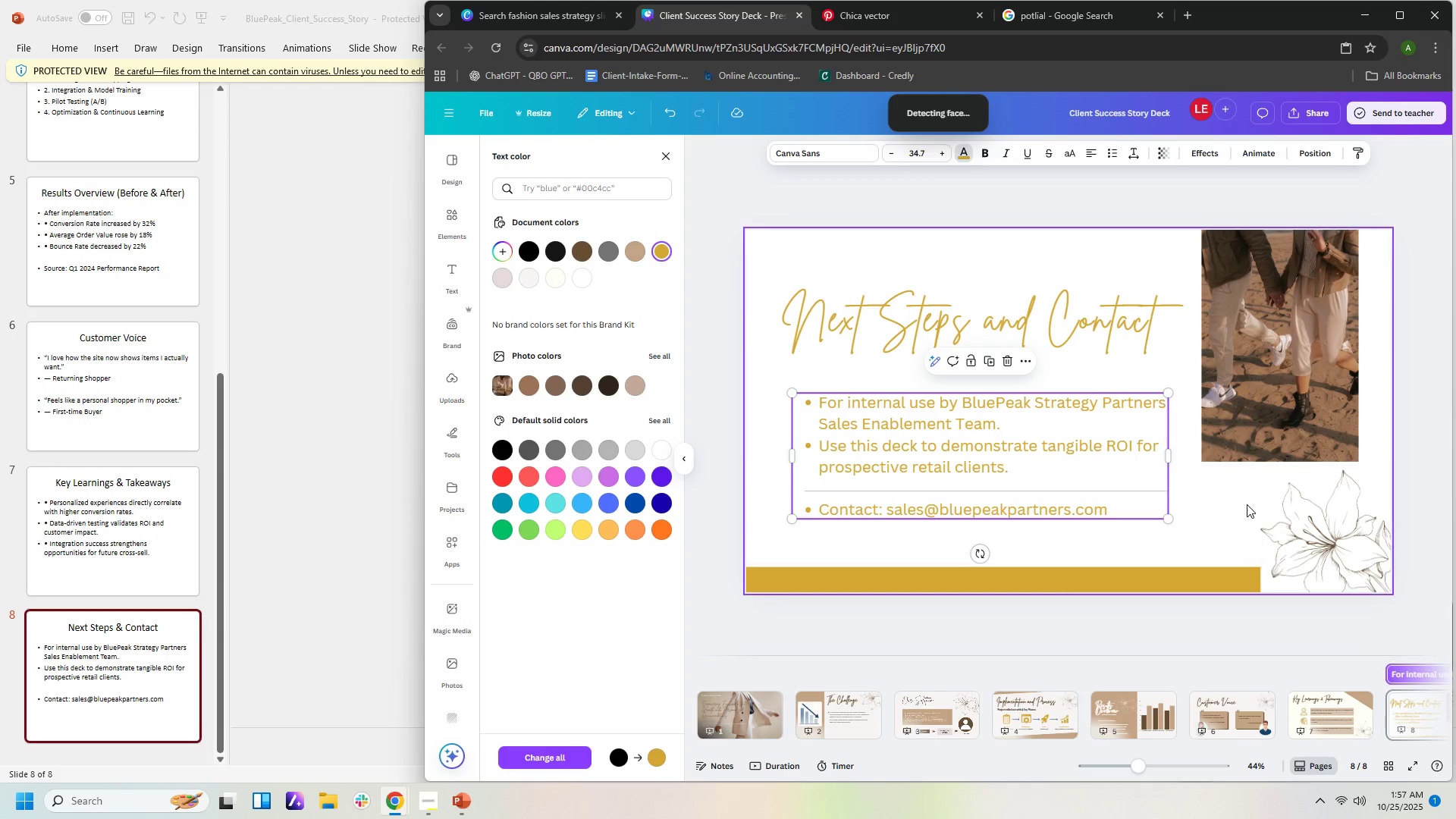 
left_click([1239, 502])
 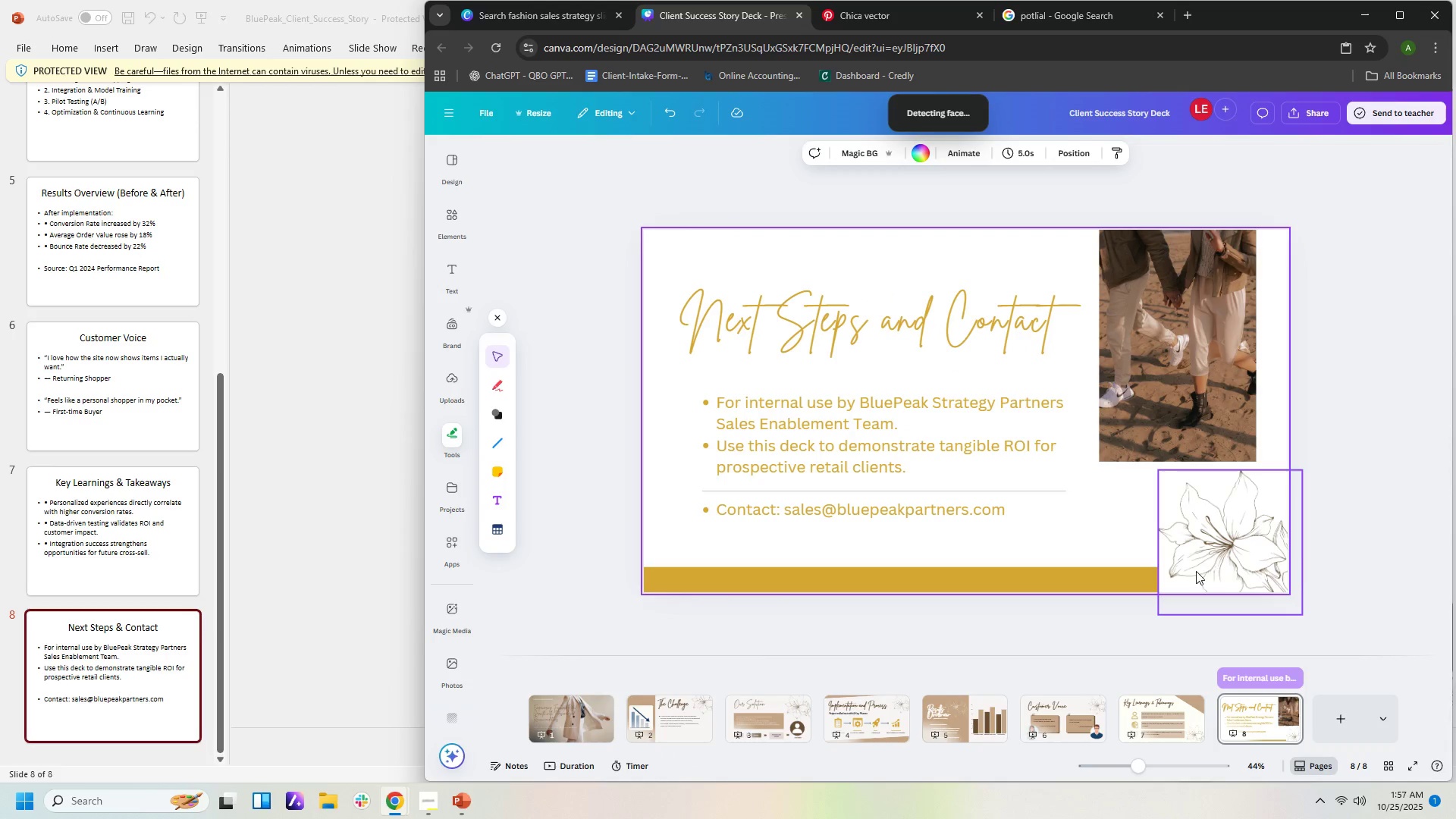 
left_click([1239, 566])
 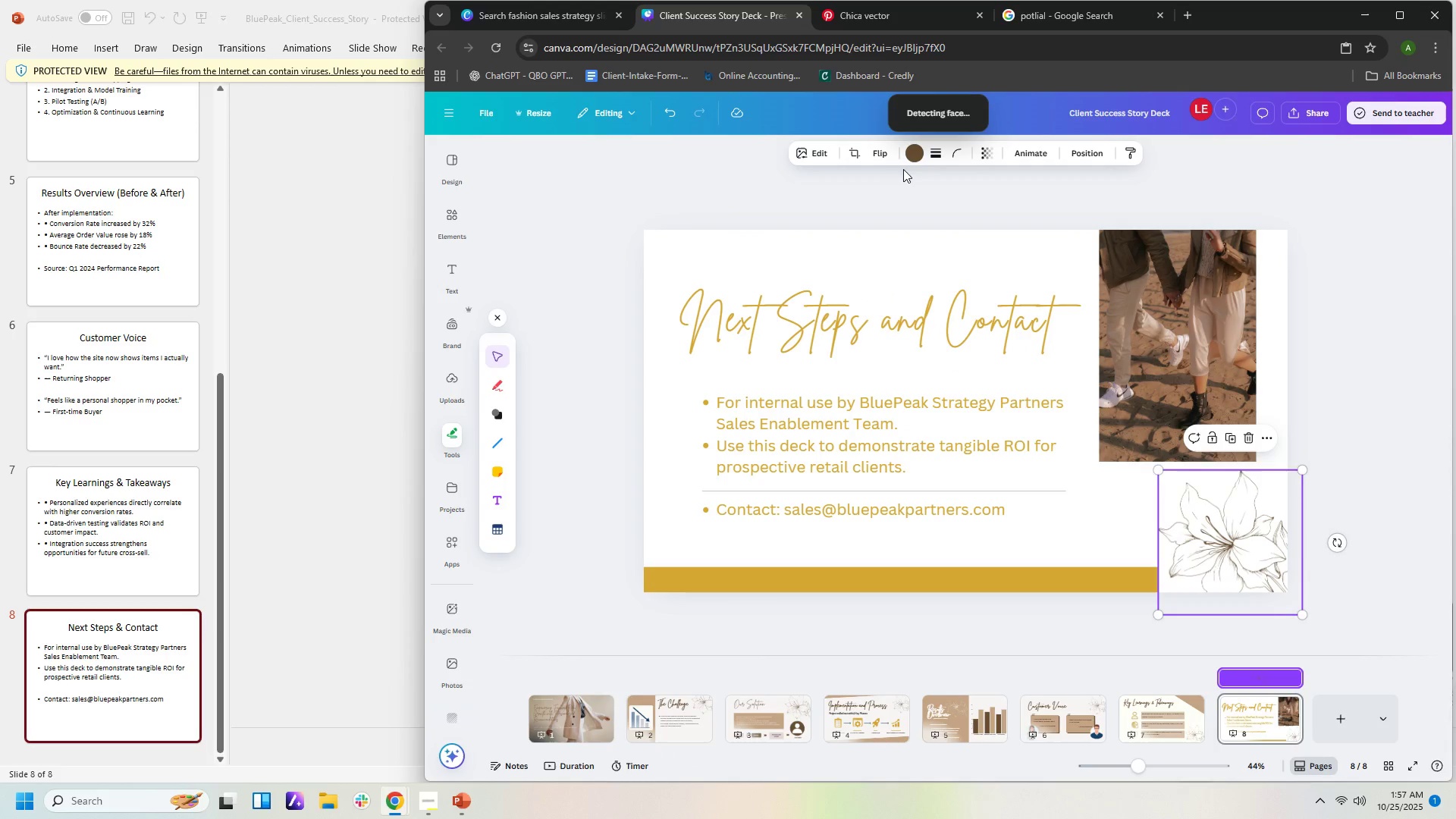 
left_click([912, 152])